 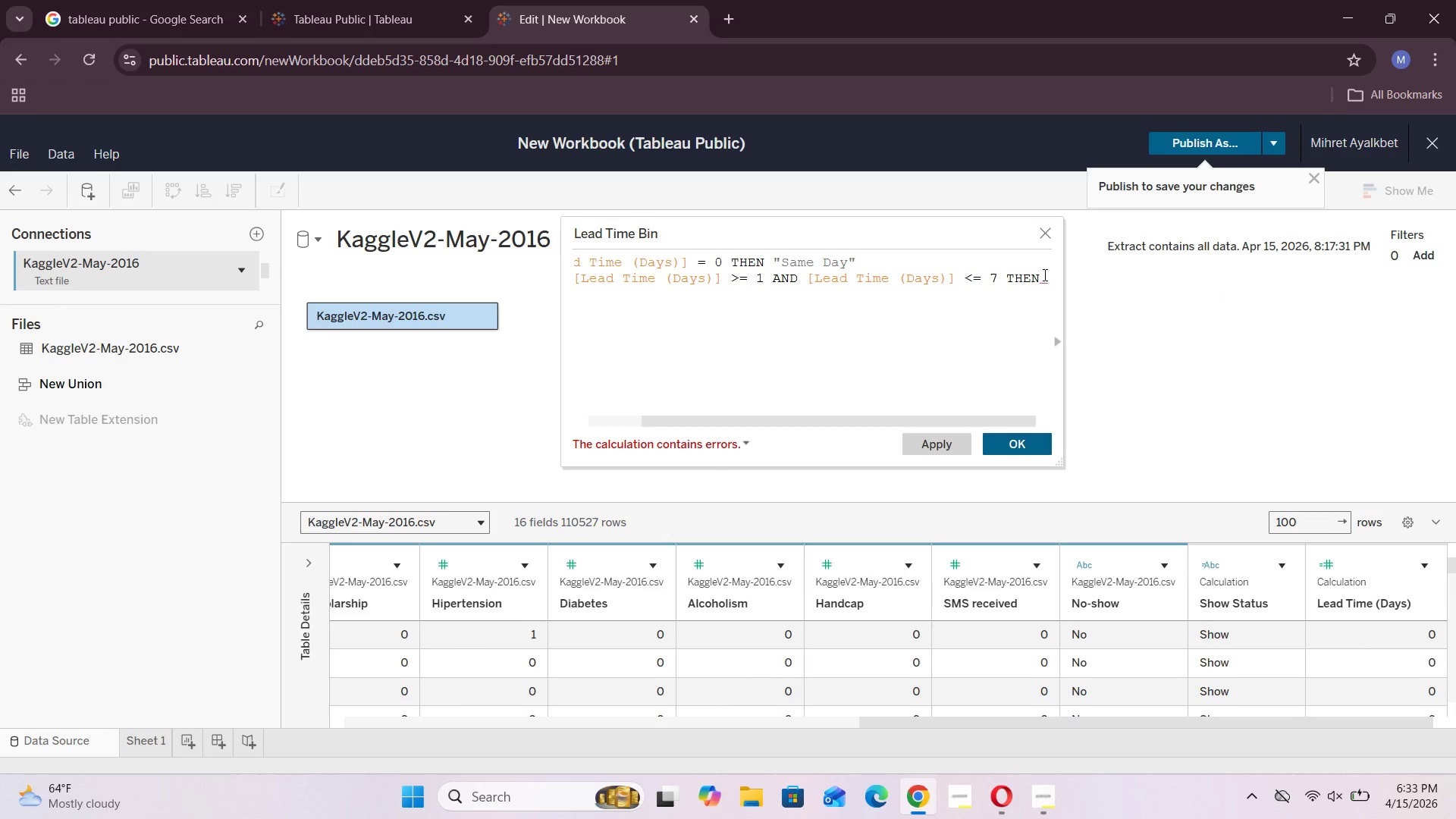 
key(Shift+Quote)
 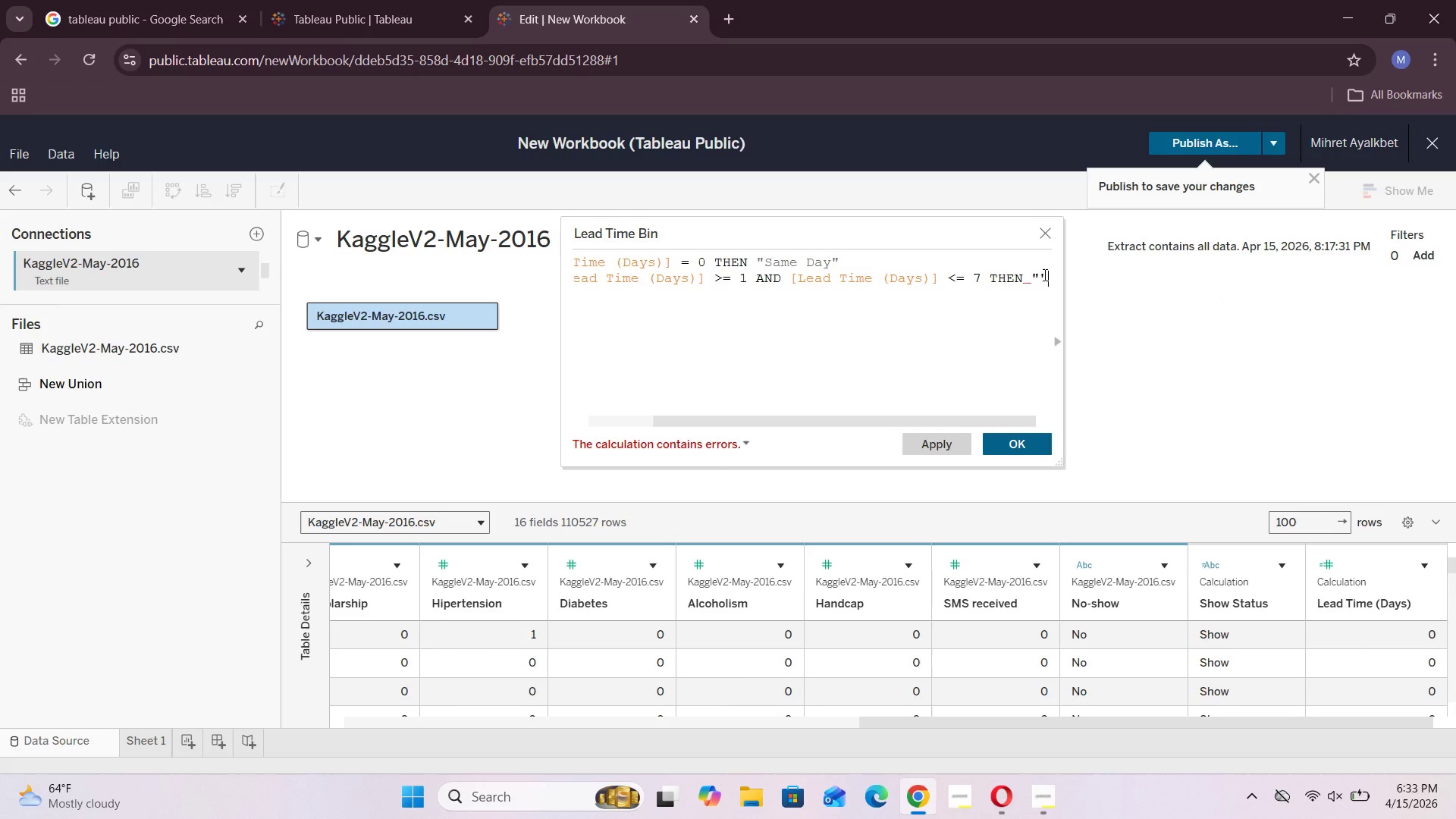 
key(Shift+Quote)
 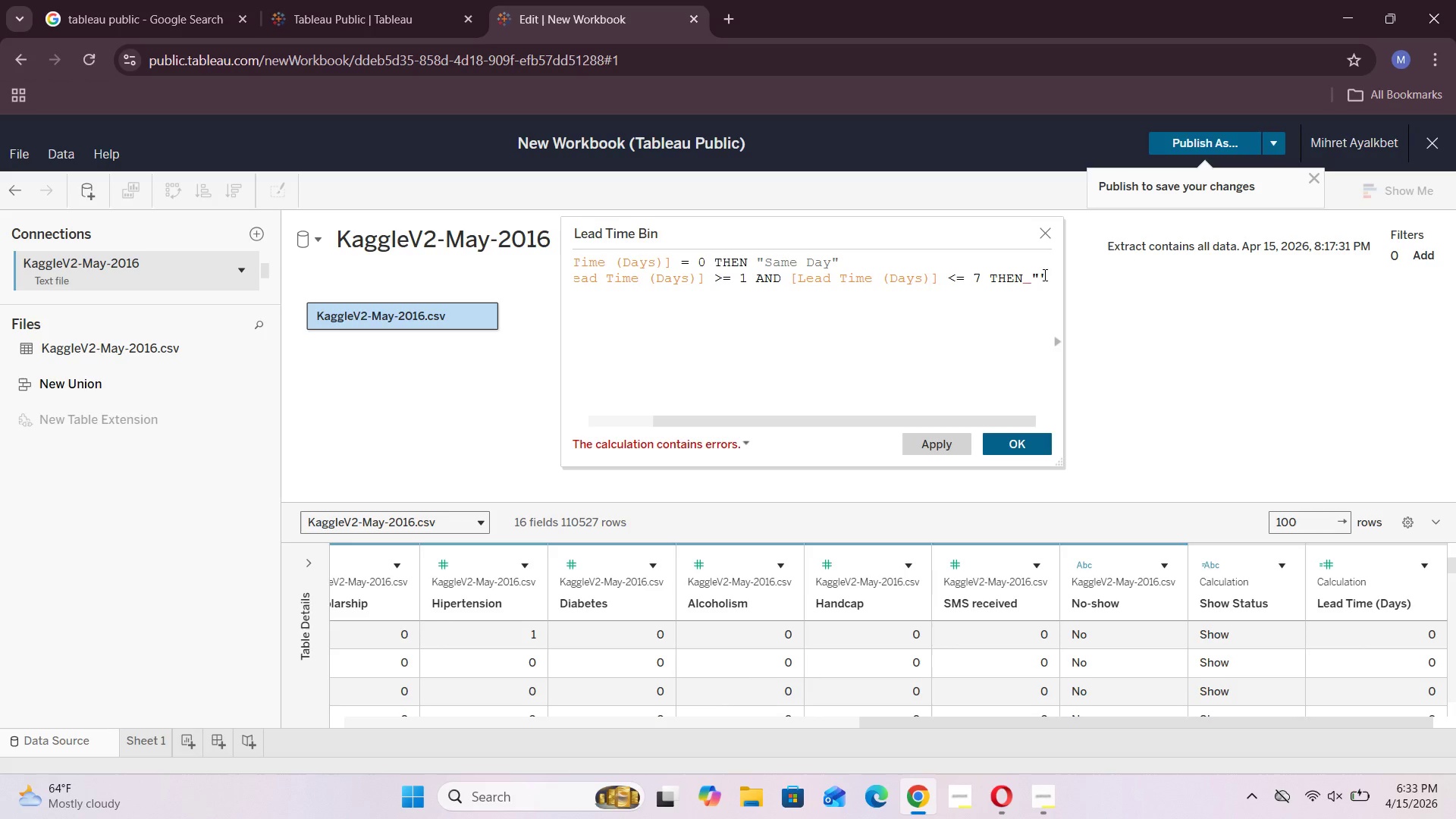 
key(ArrowLeft)
 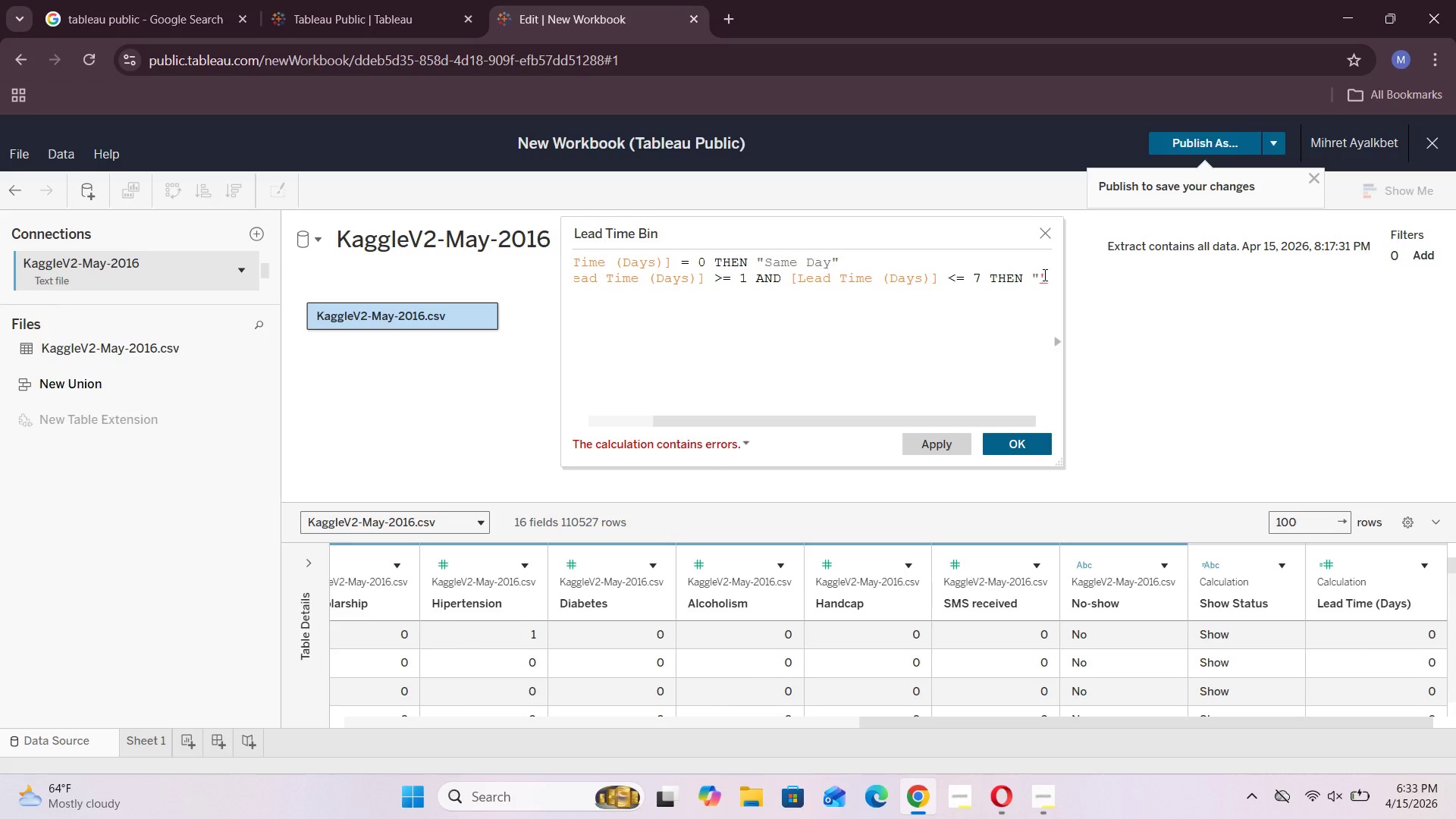 
type(1-7 Das)
 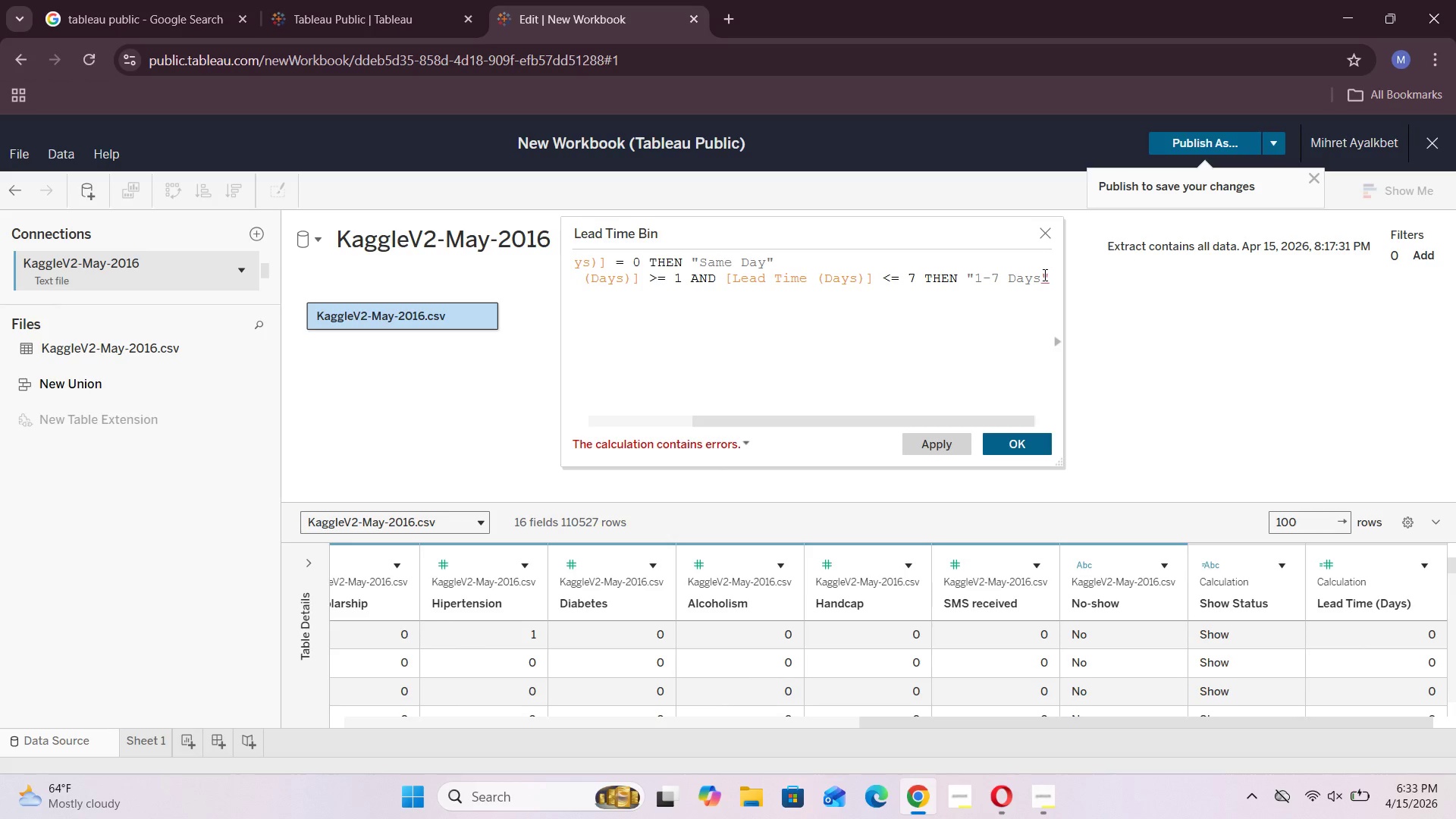 
hold_key(key=Y, duration=0.33)
 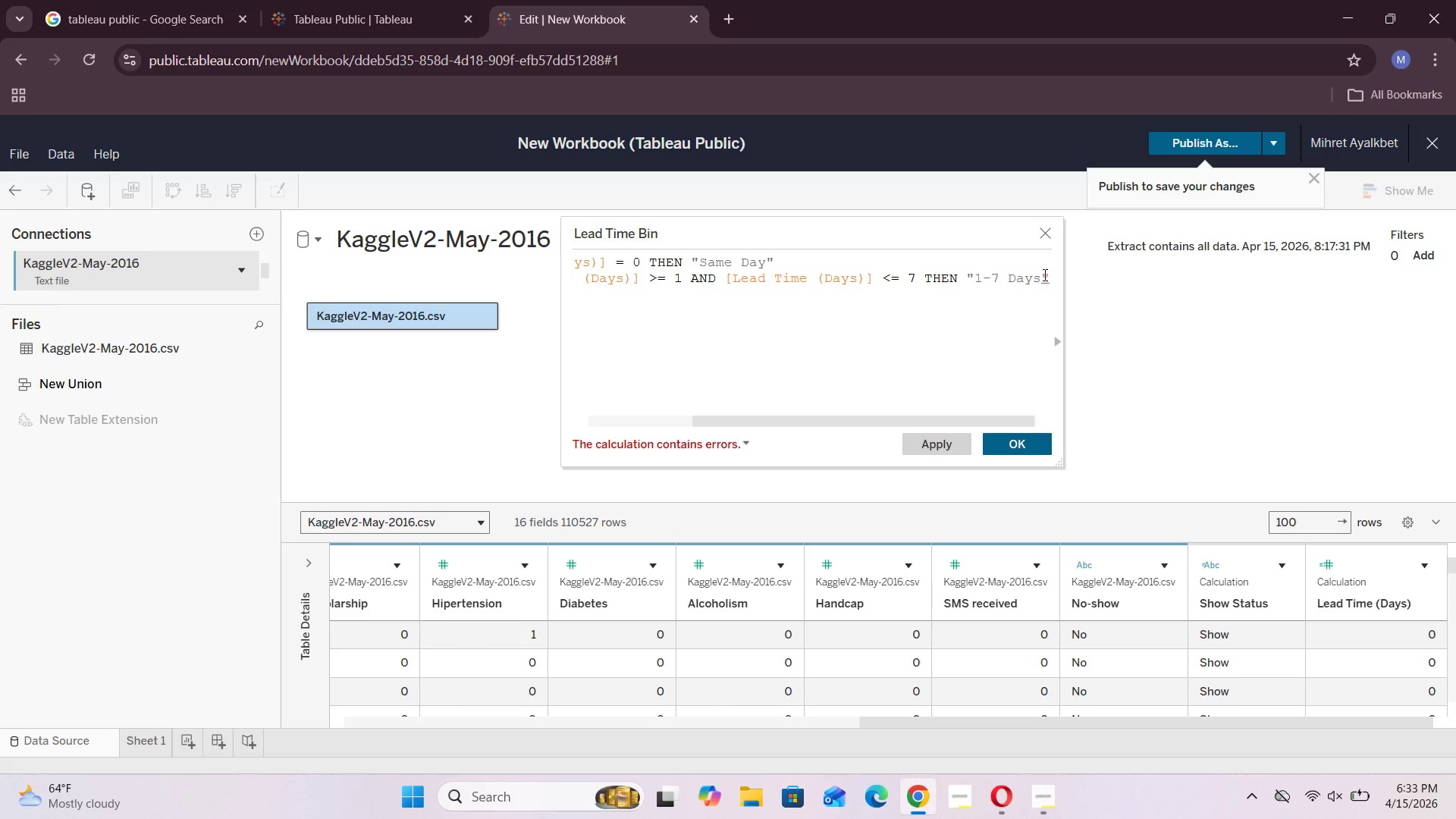 
key(ArrowRight)
 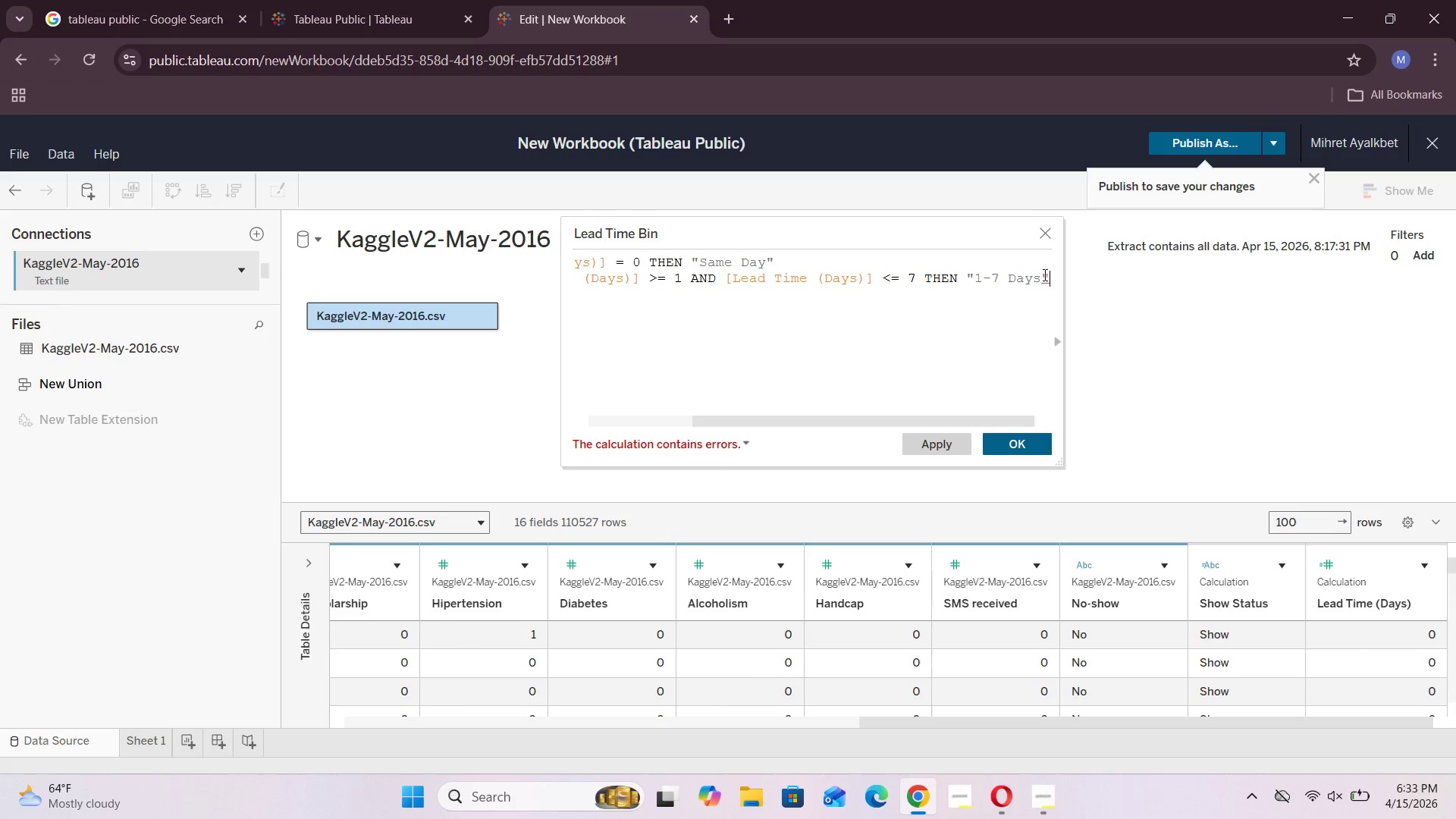 
key(Enter)
 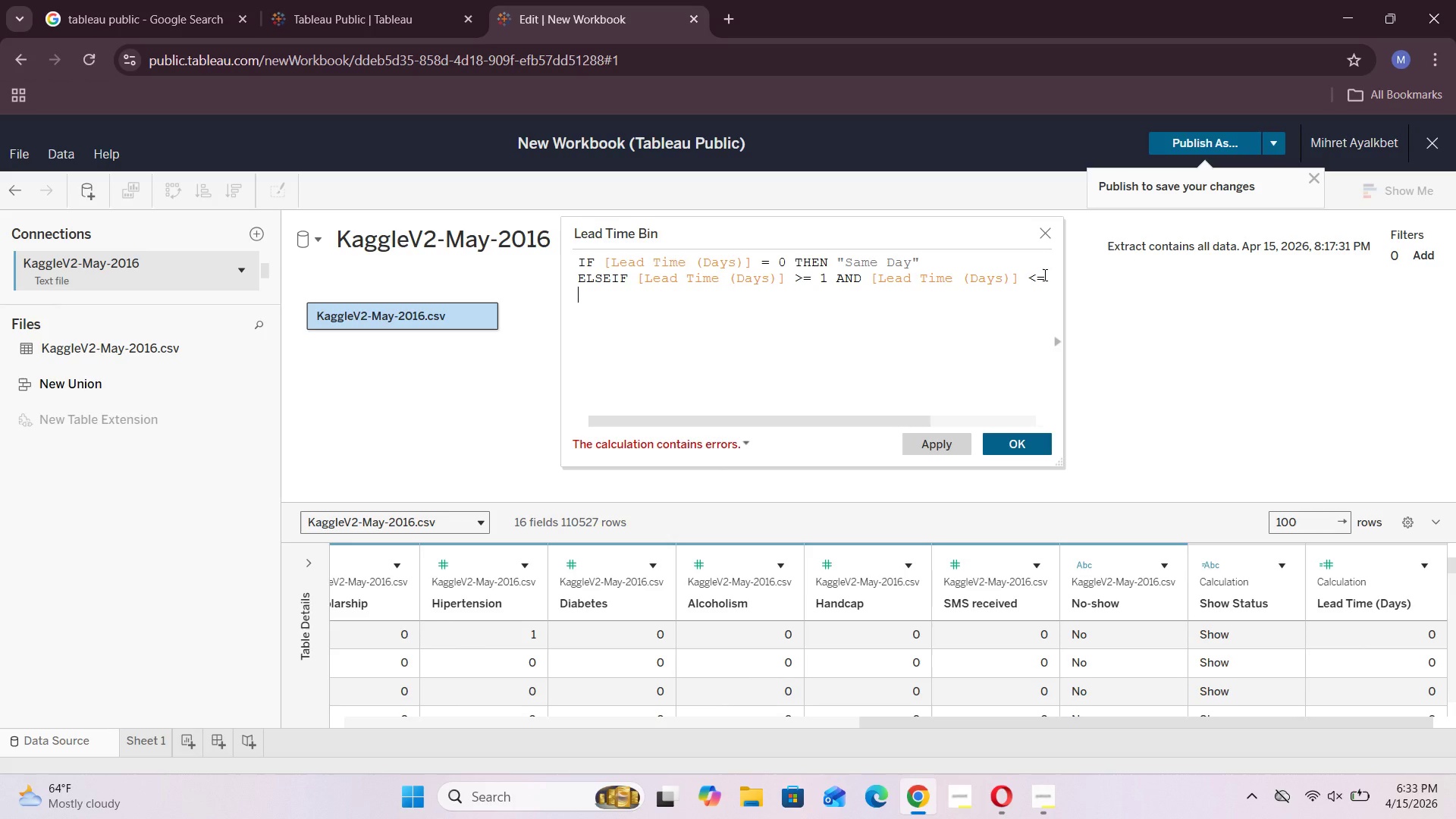 
type(e)
key(Backspace)
type(Else)
key(Backspace)
key(Backspace)
type(SEIF [])
 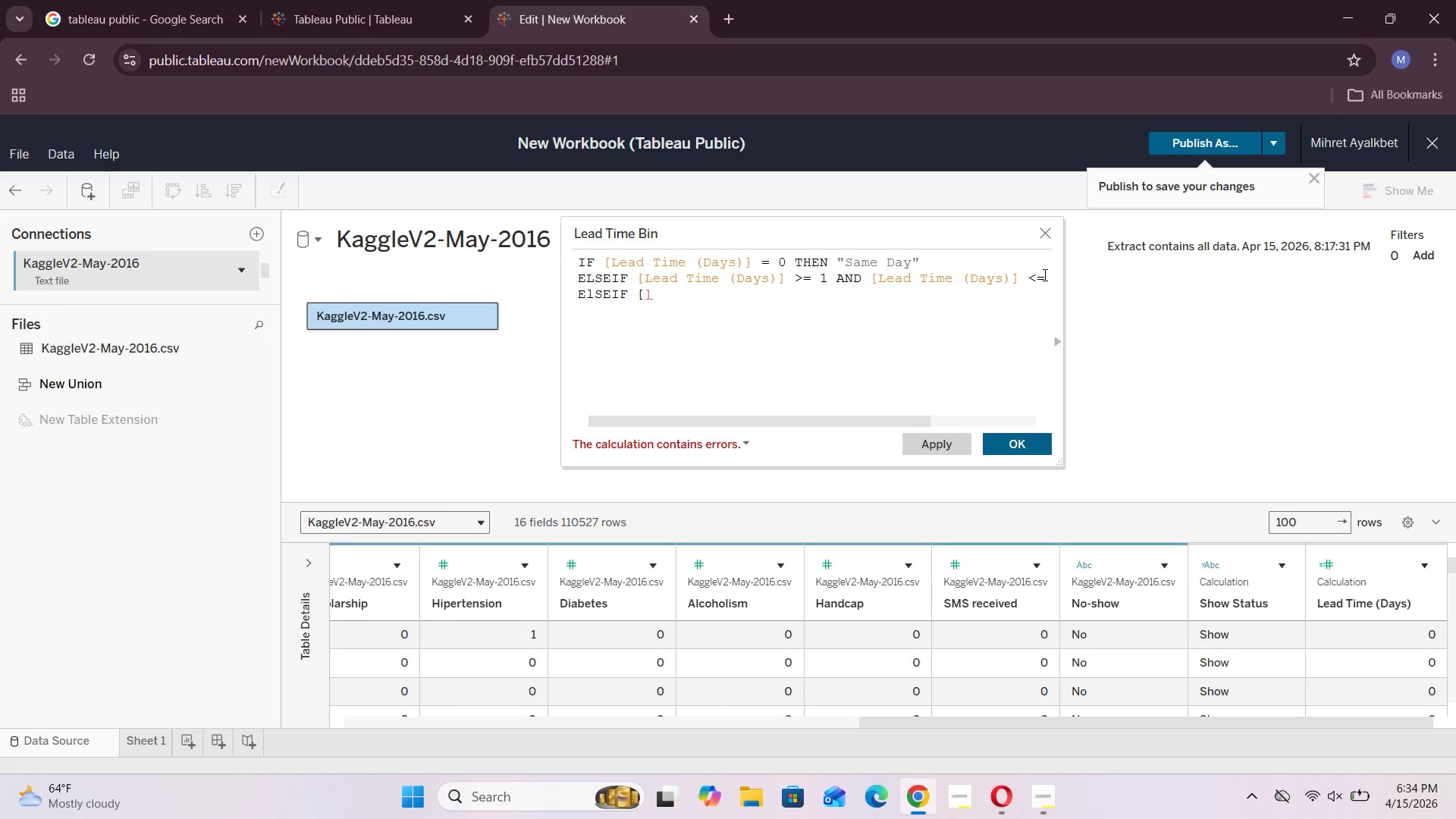 
key(ArrowLeft)
 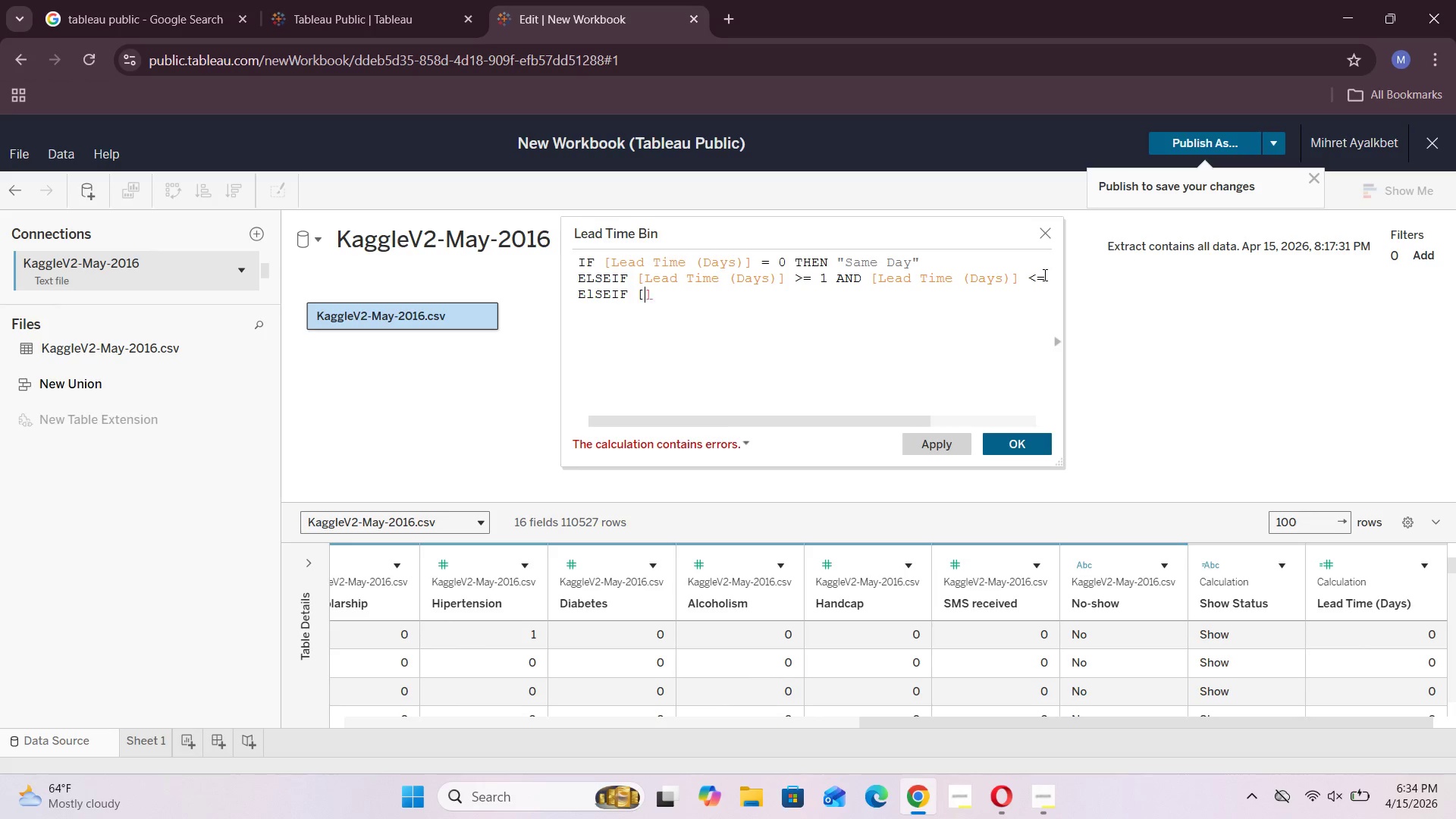 
type(Lead Time ())
 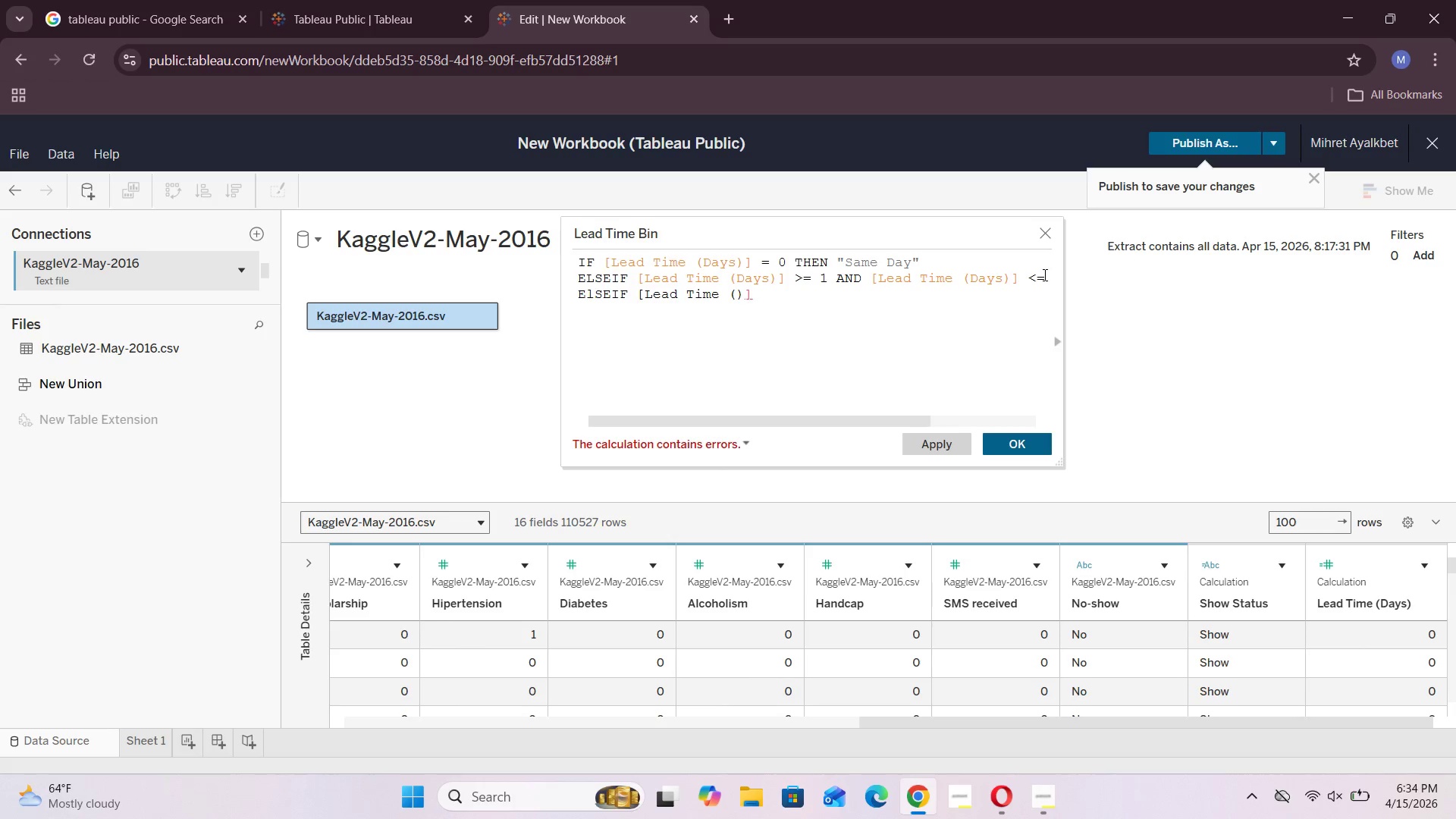 
key(ArrowLeft)
 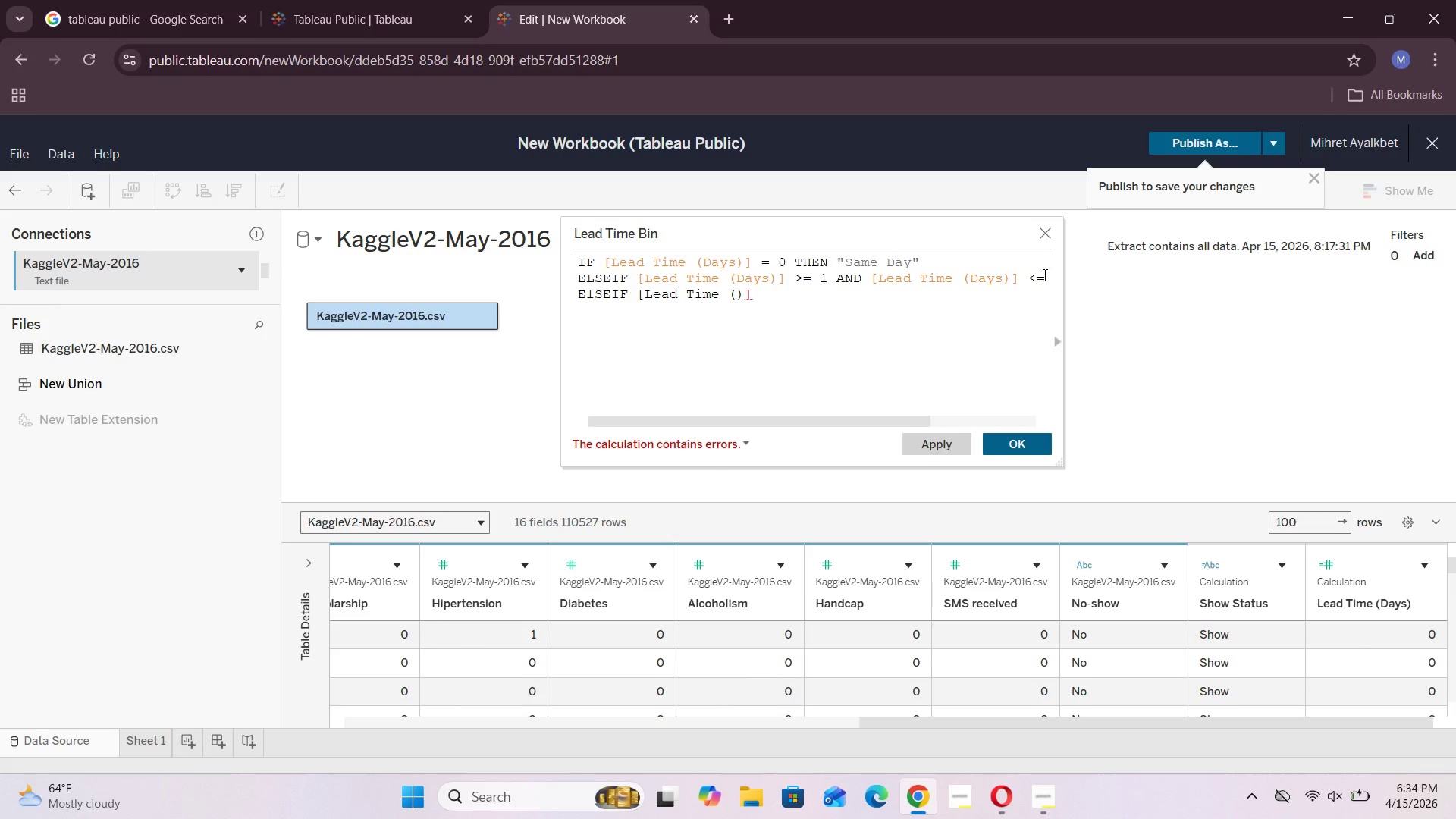 
type(DA)
key(Backspace)
type(ays)
 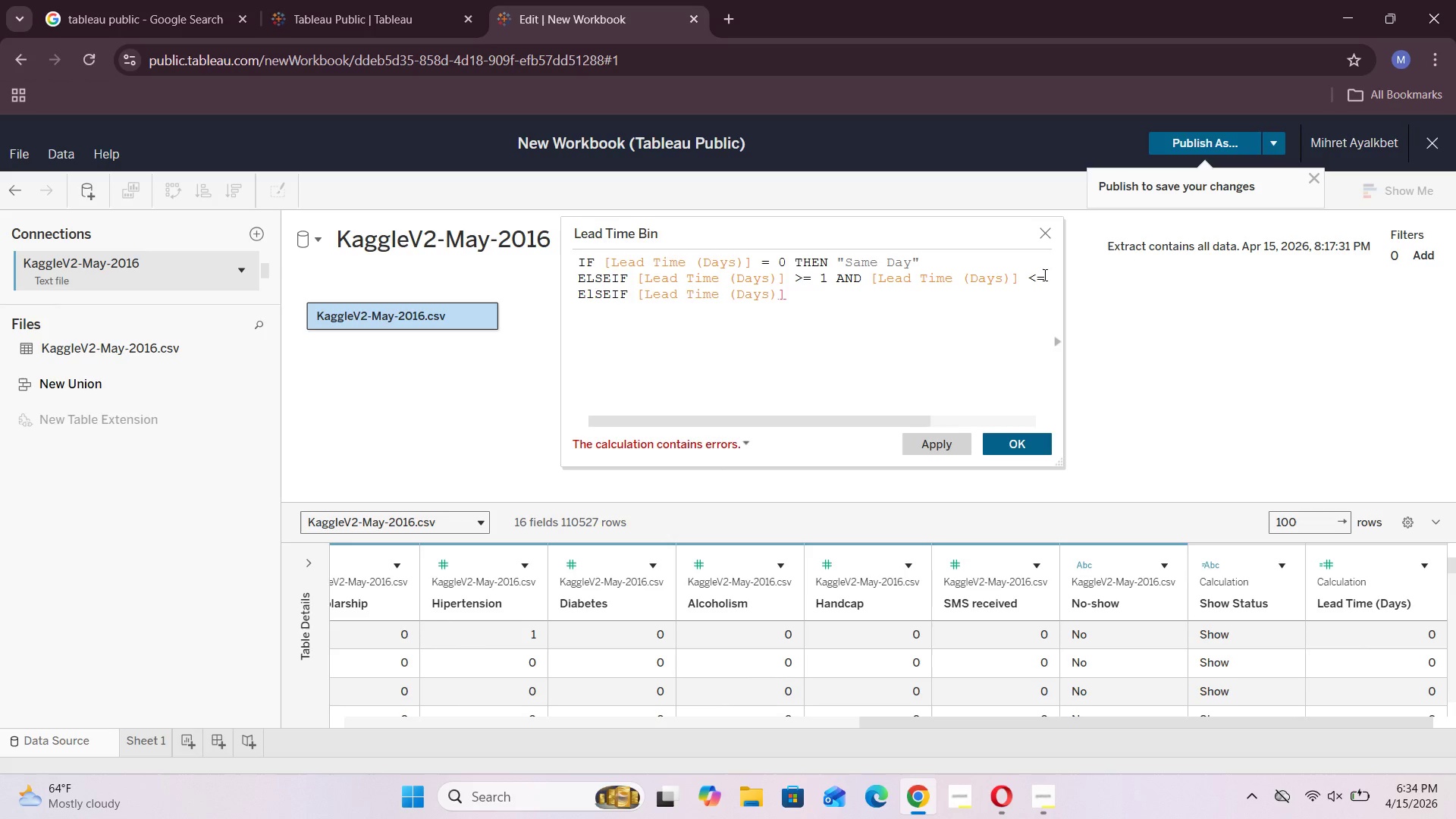 
key(ArrowRight)
 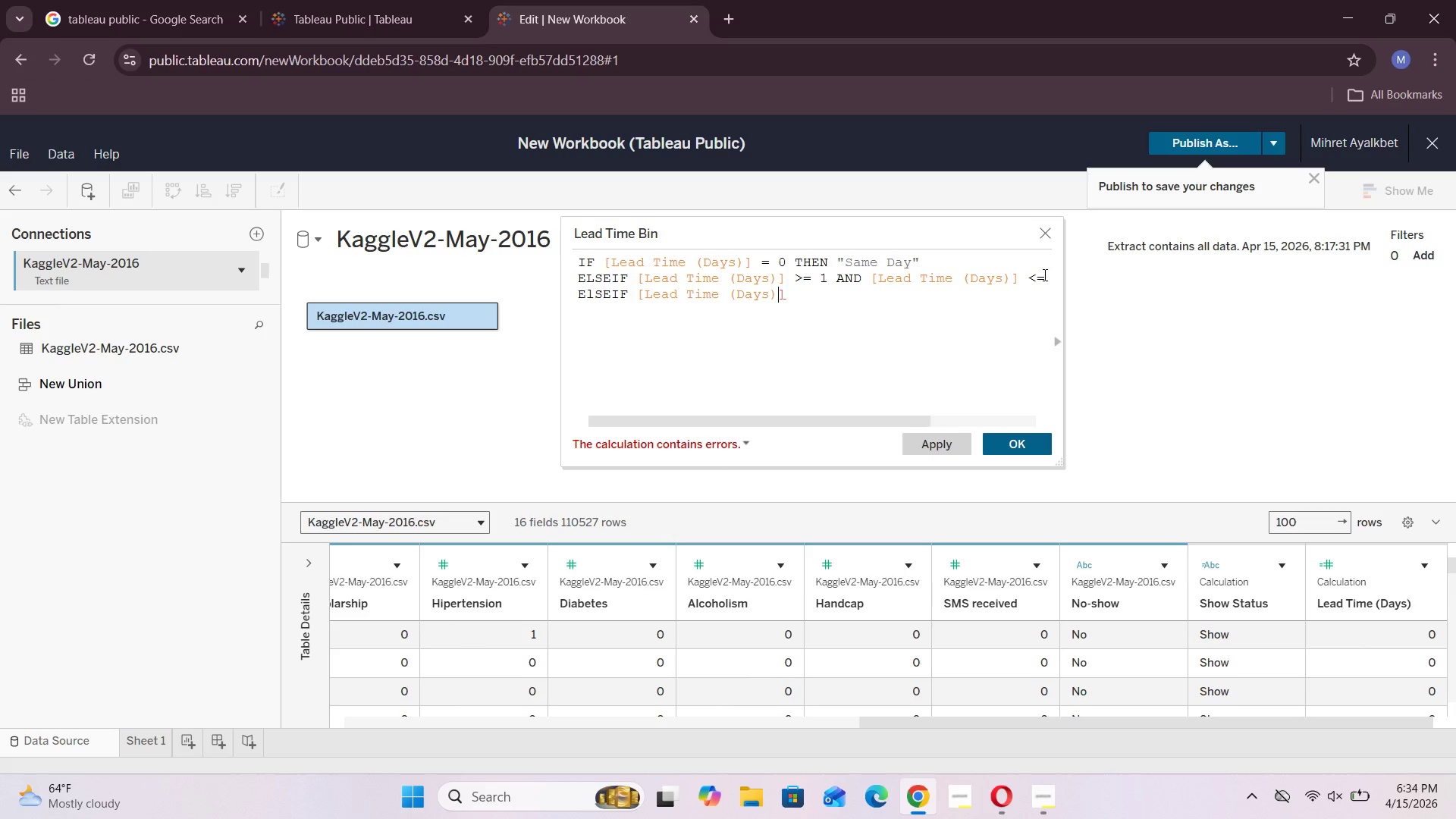 
key(ArrowRight)
 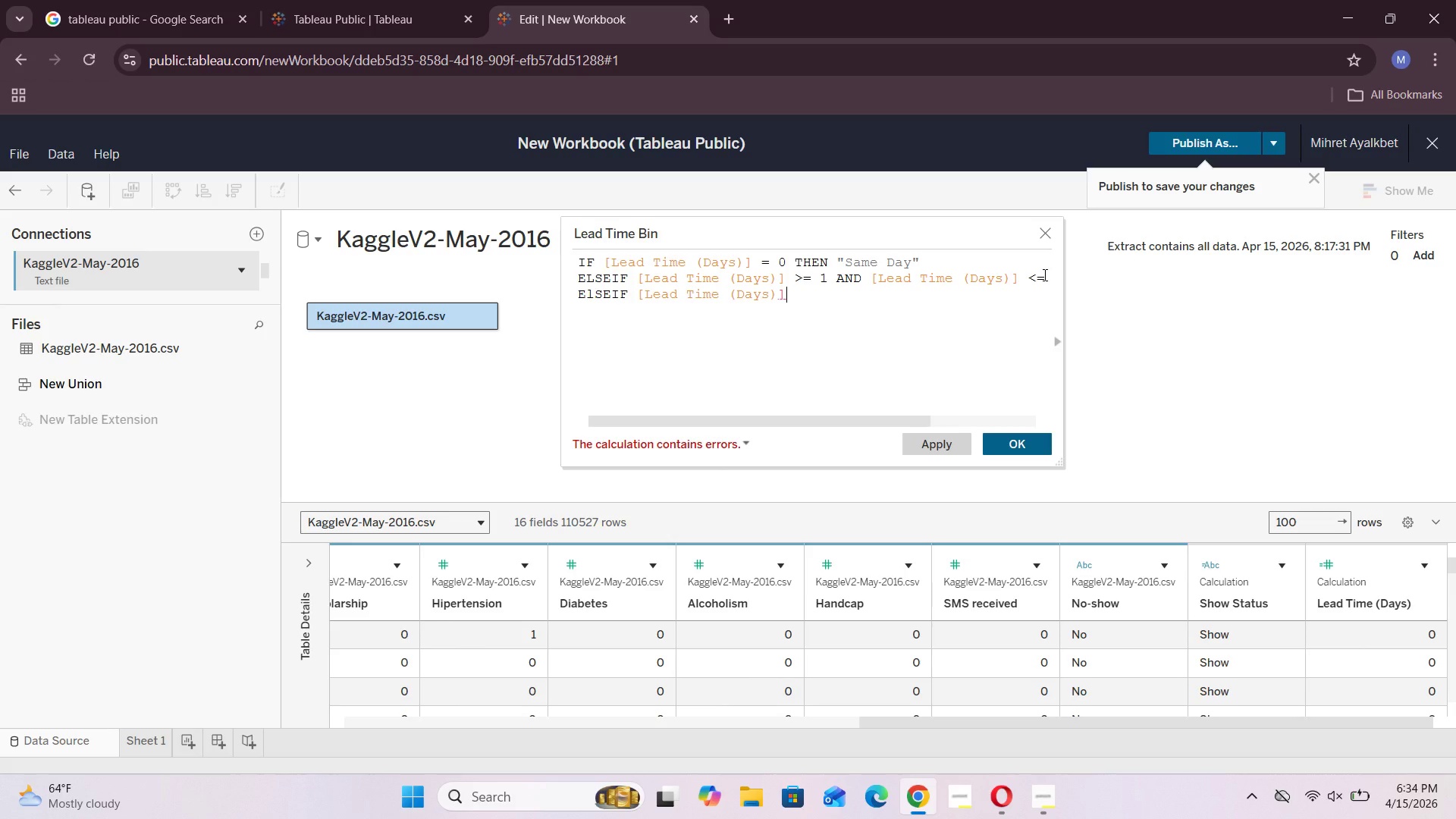 
key(ArrowRight)
 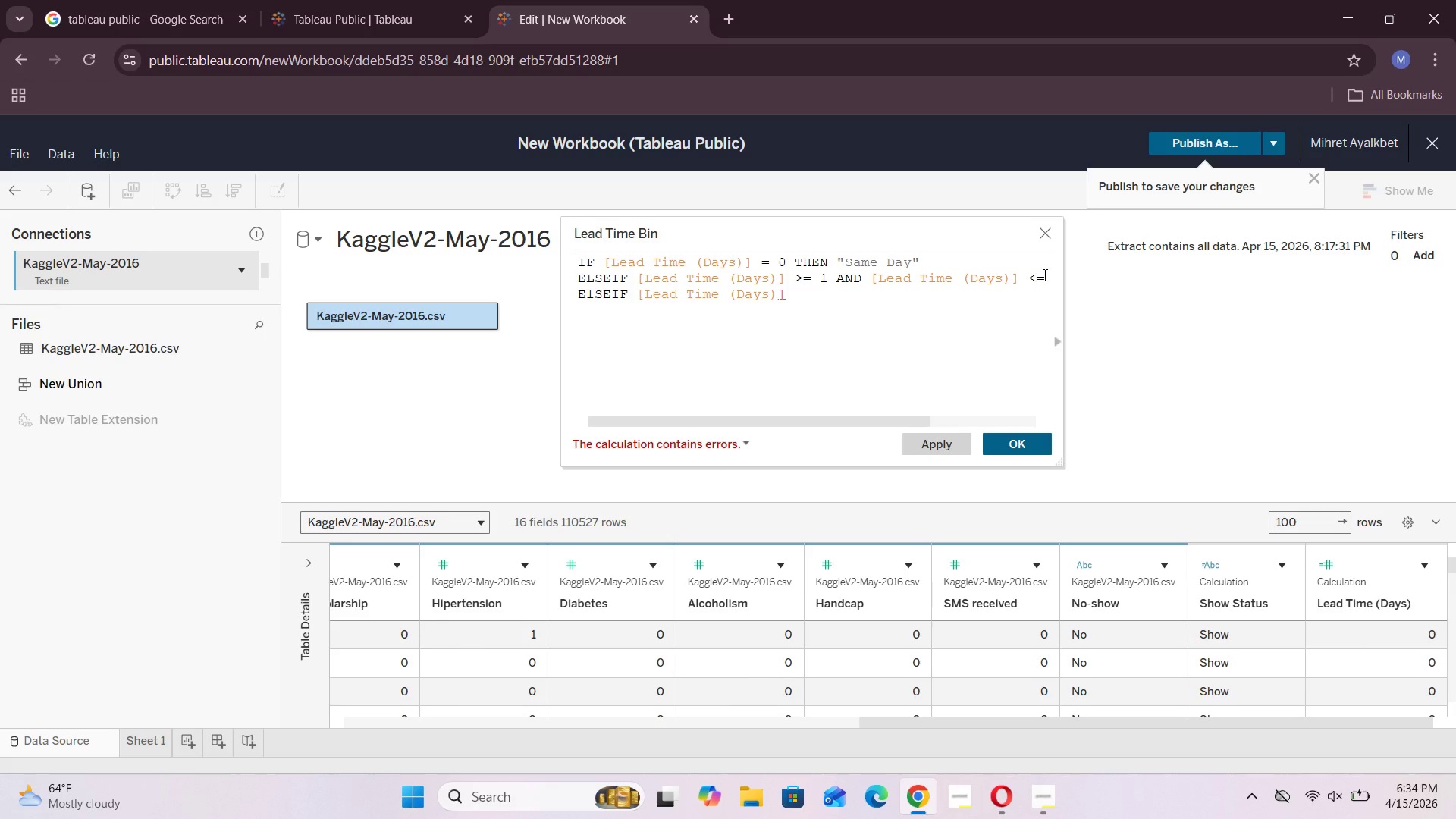 
key(Space)
 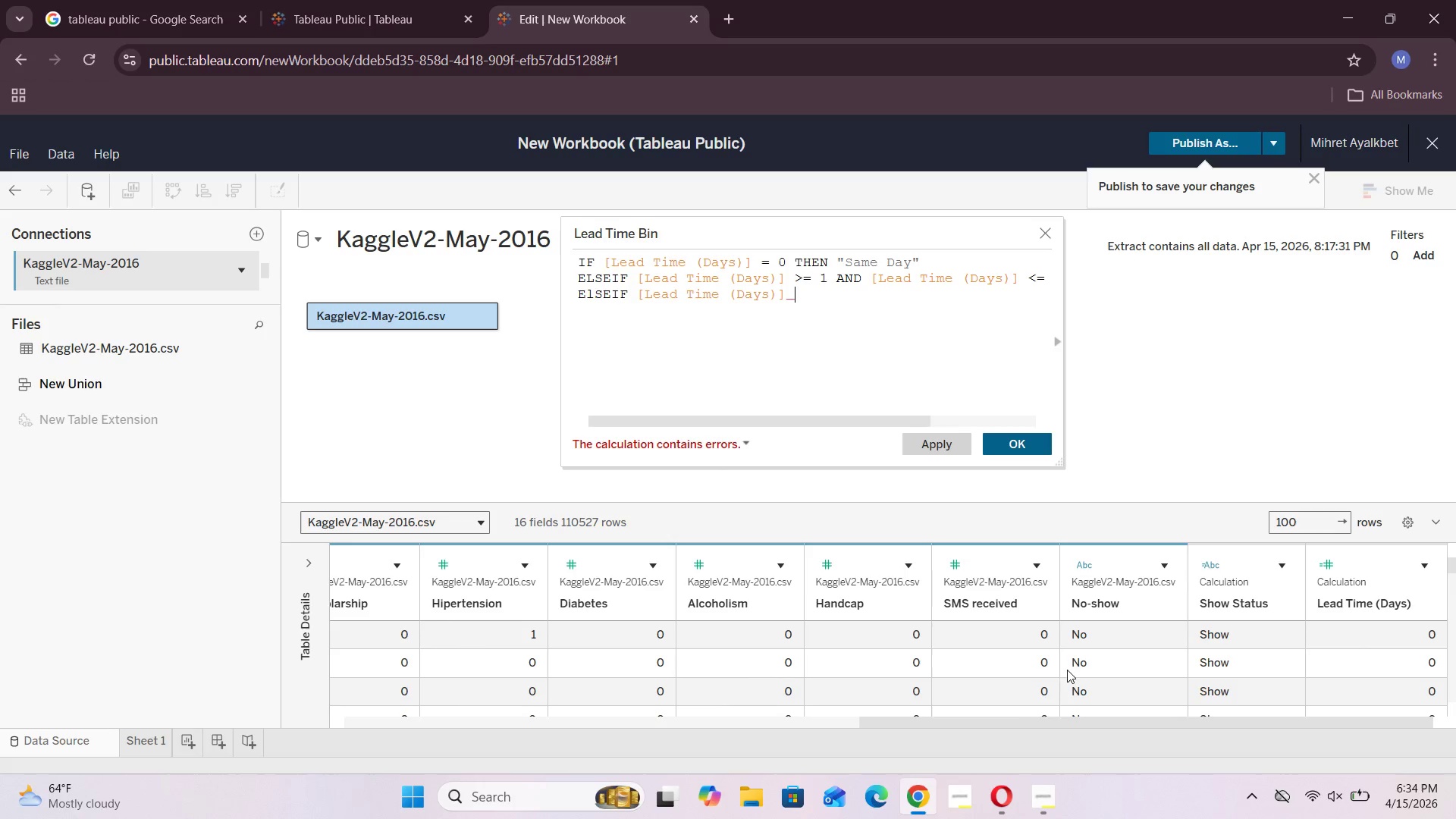 
wait(5.75)
 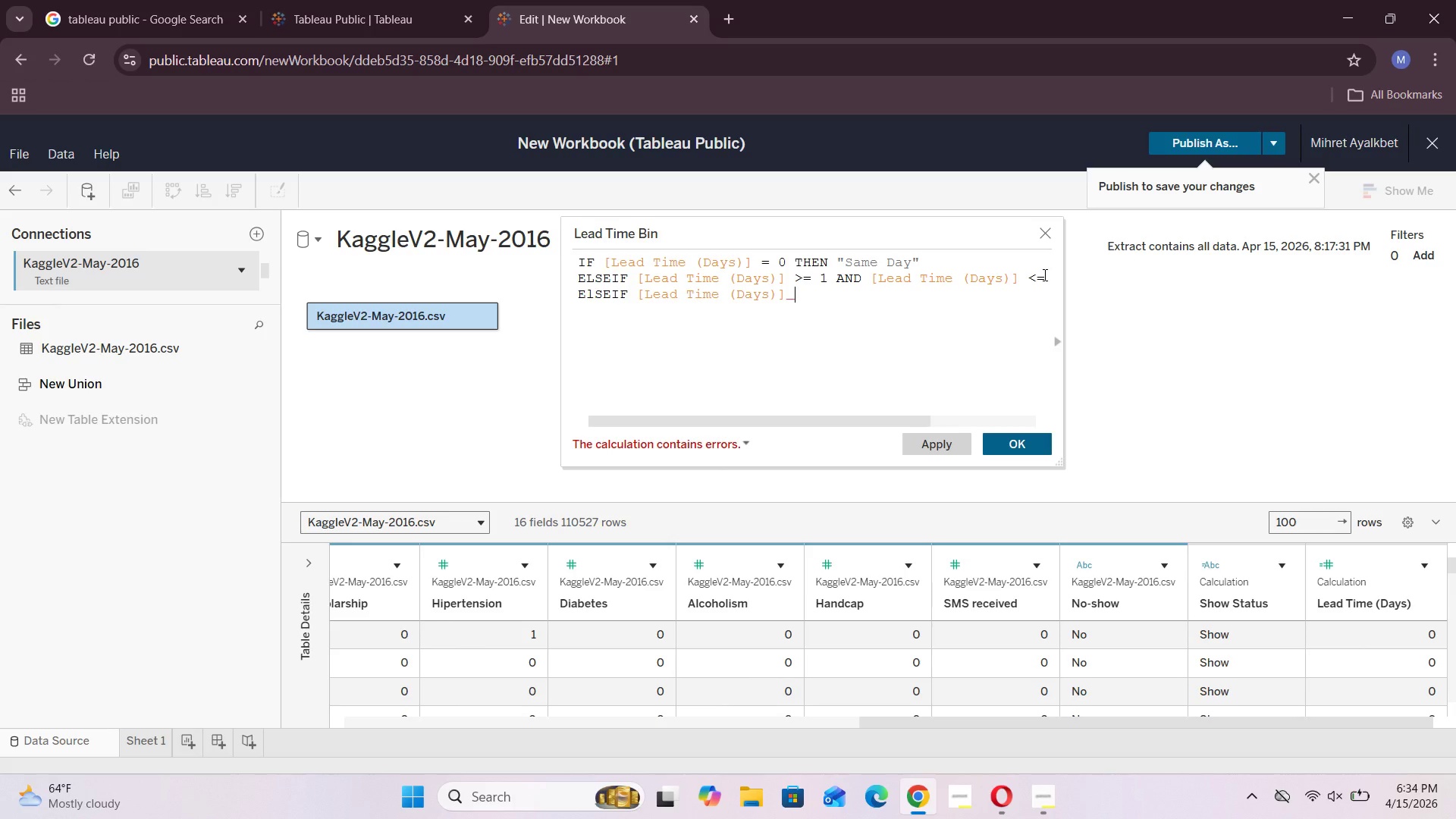 
left_click([1071, 694])